 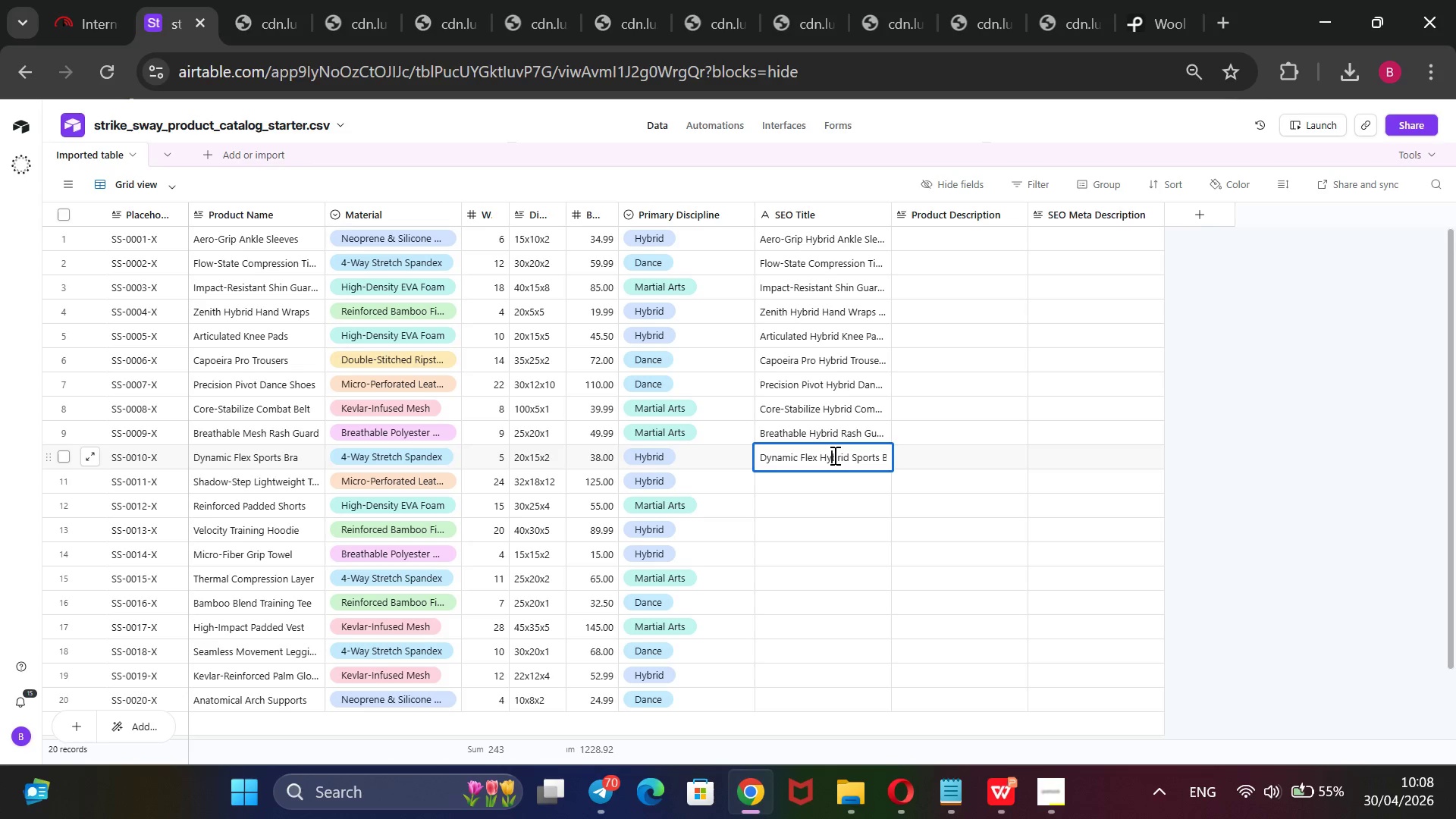 
hold_key(key=ArrowRight, duration=1.53)
 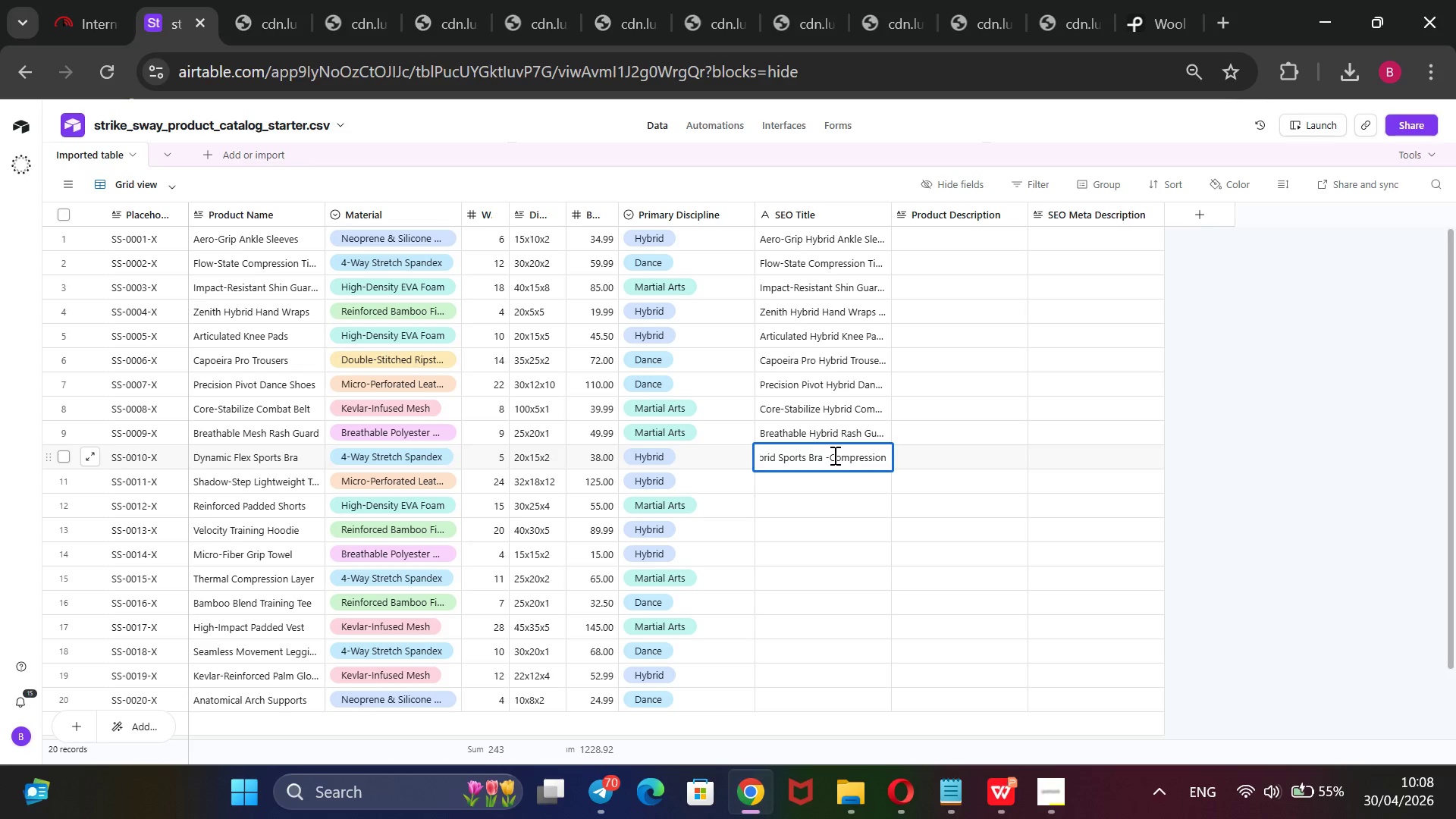 
hold_key(key=ArrowRight, duration=0.67)
 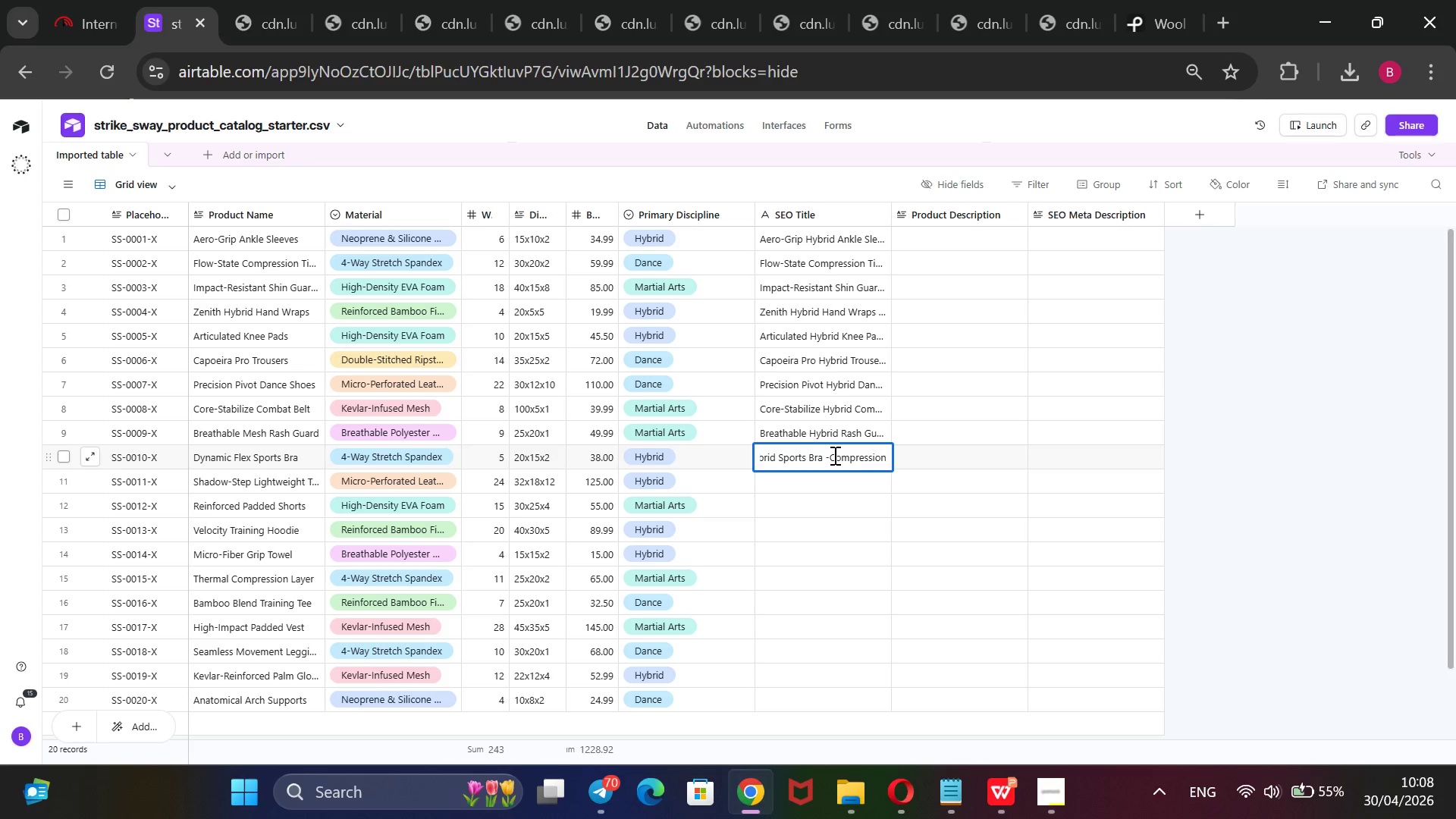 
wait(6.78)
 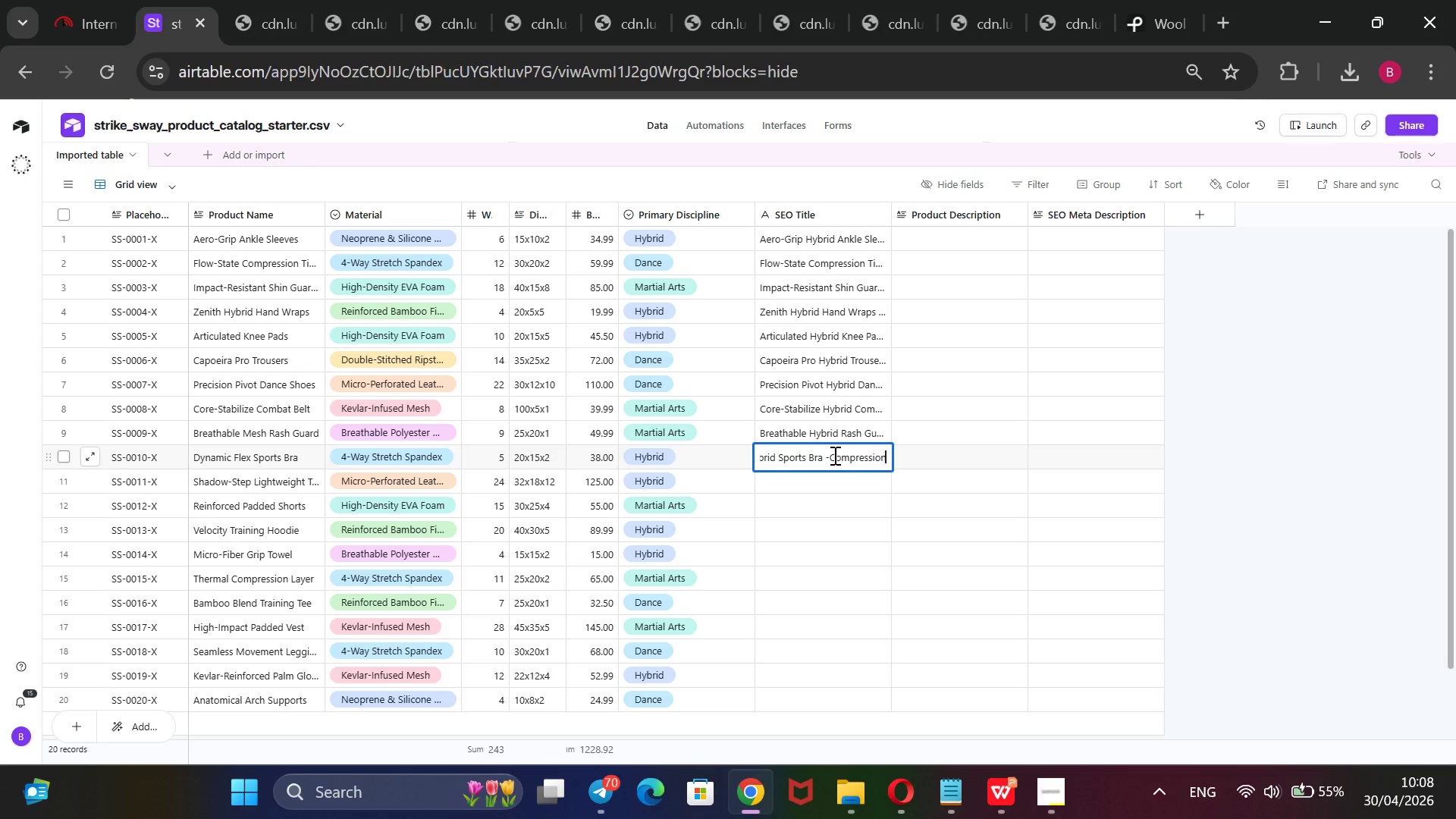 
type( Comfort for Dn)
key(Backspace)
type(ance)
 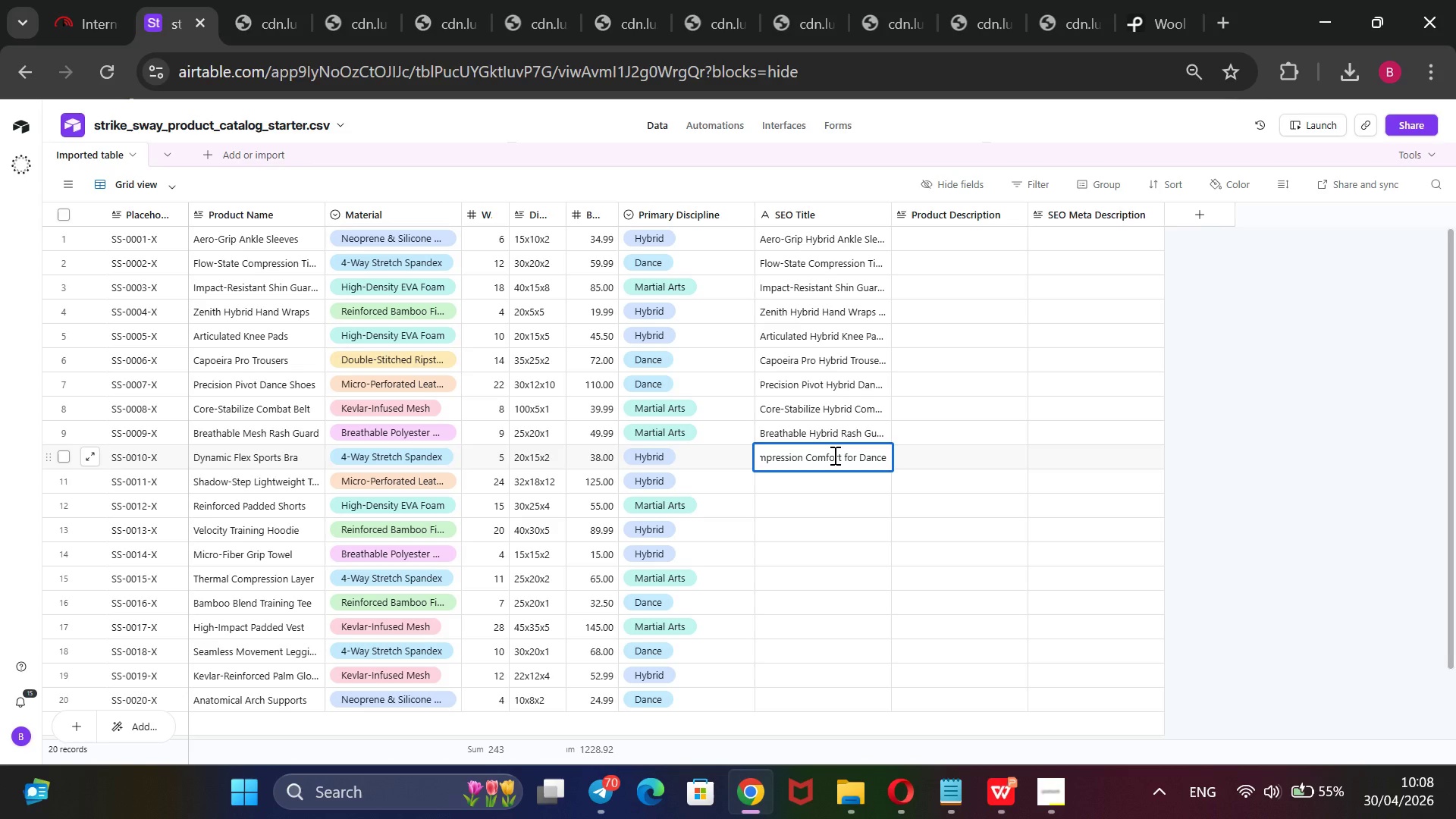 
type( & Combat)
 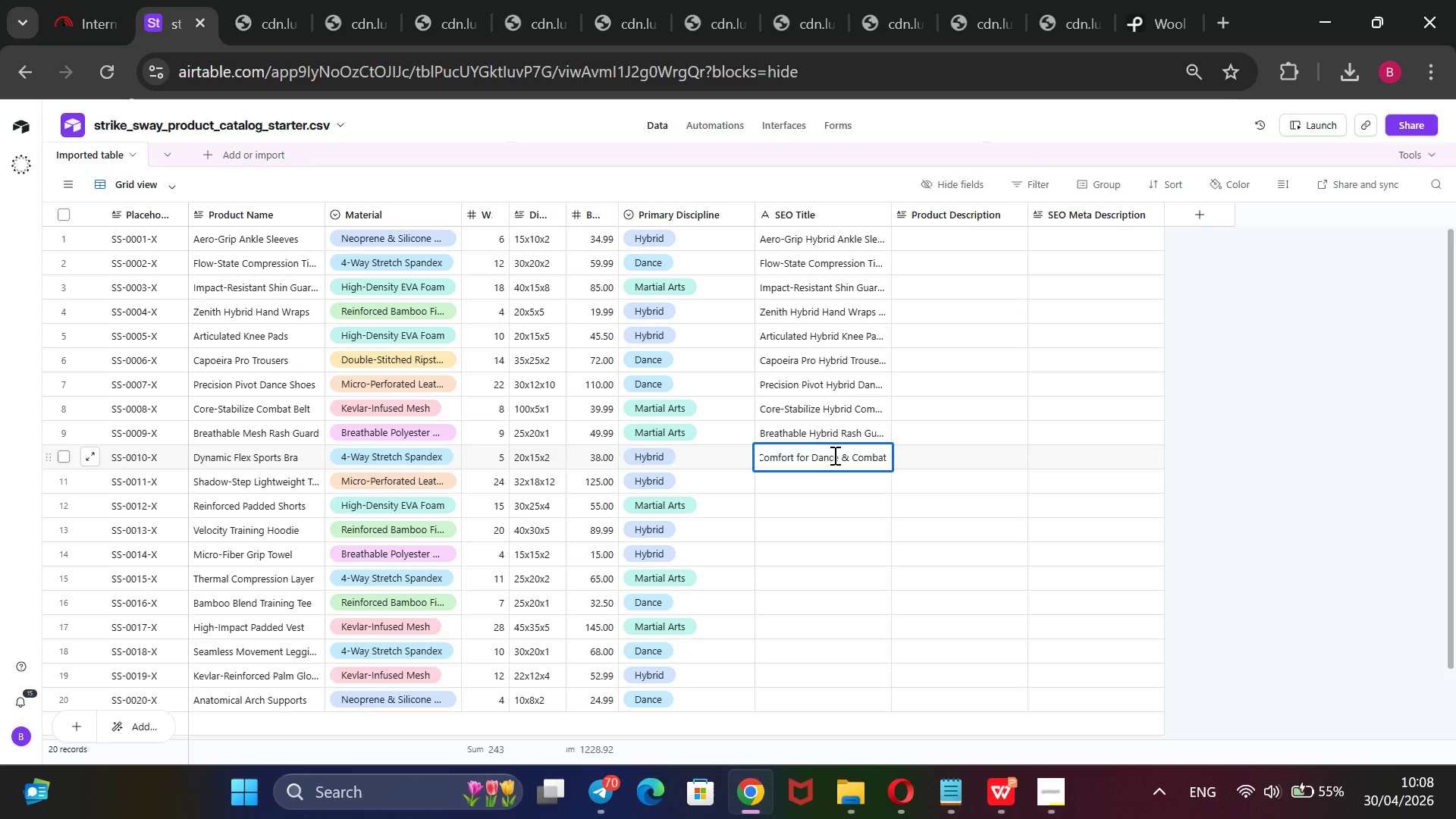 
key(Enter)
 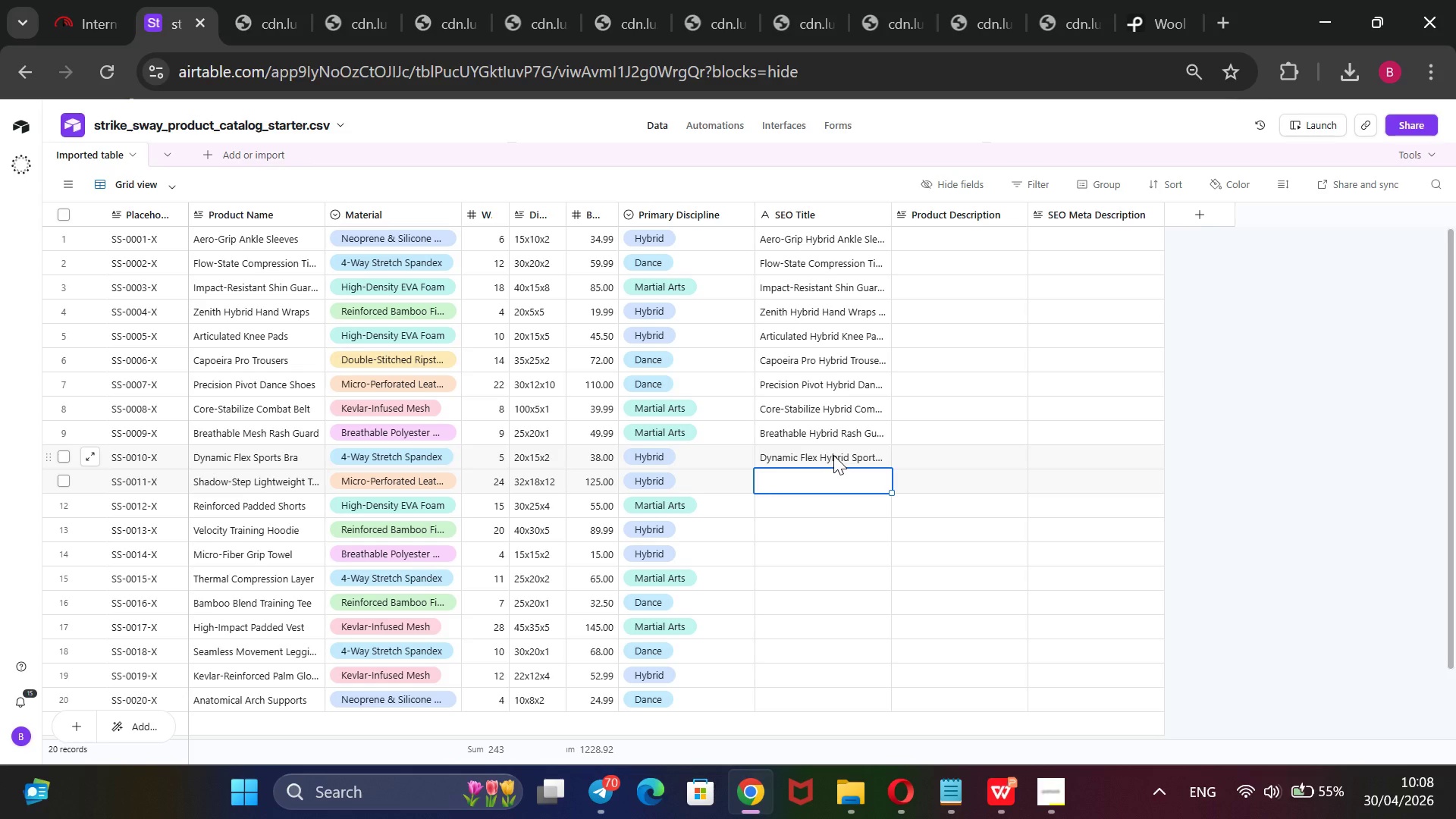 
type(Shadow-Step Hybrid Trainers)
 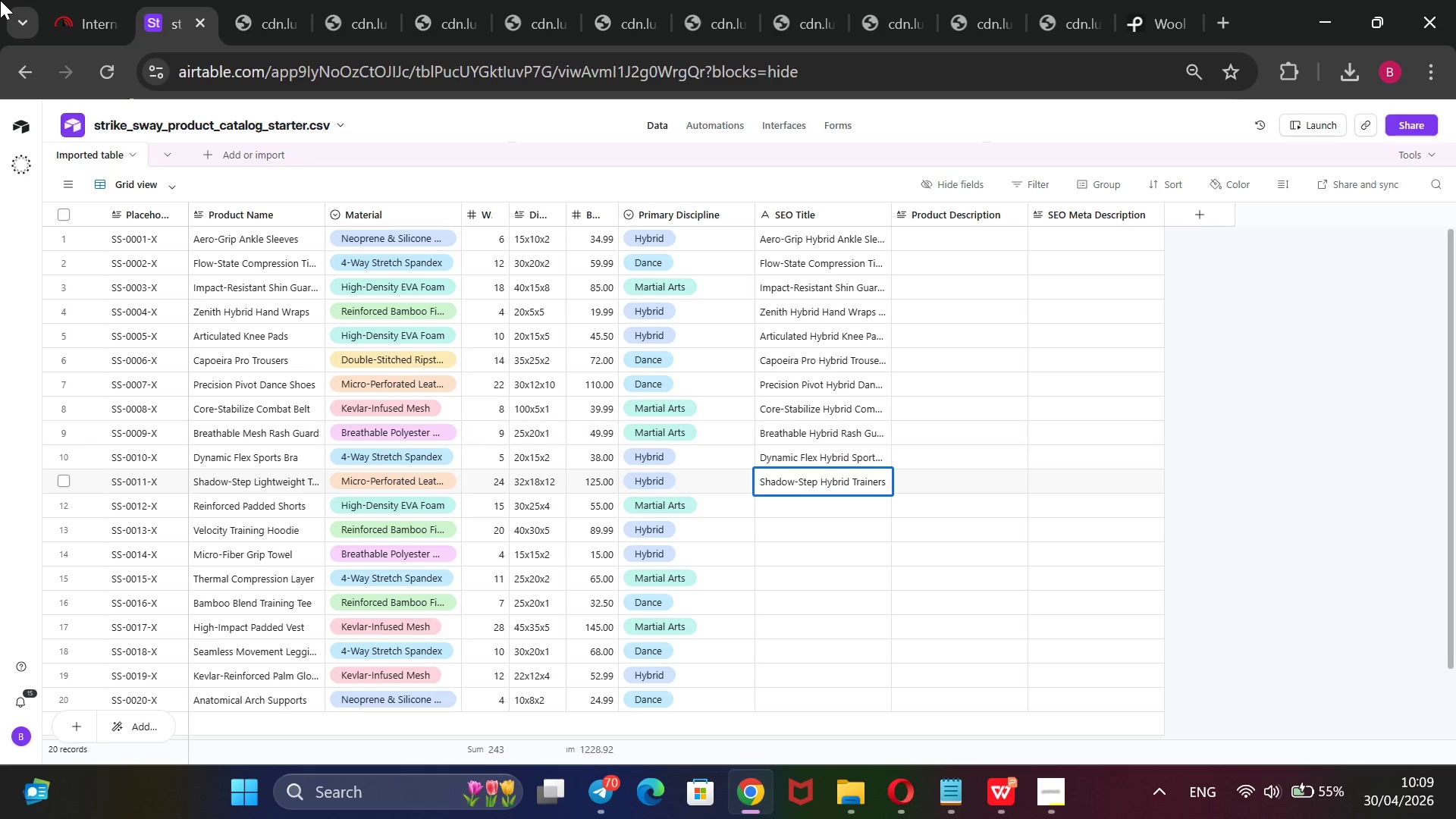 
mouse_move([893, 38])
 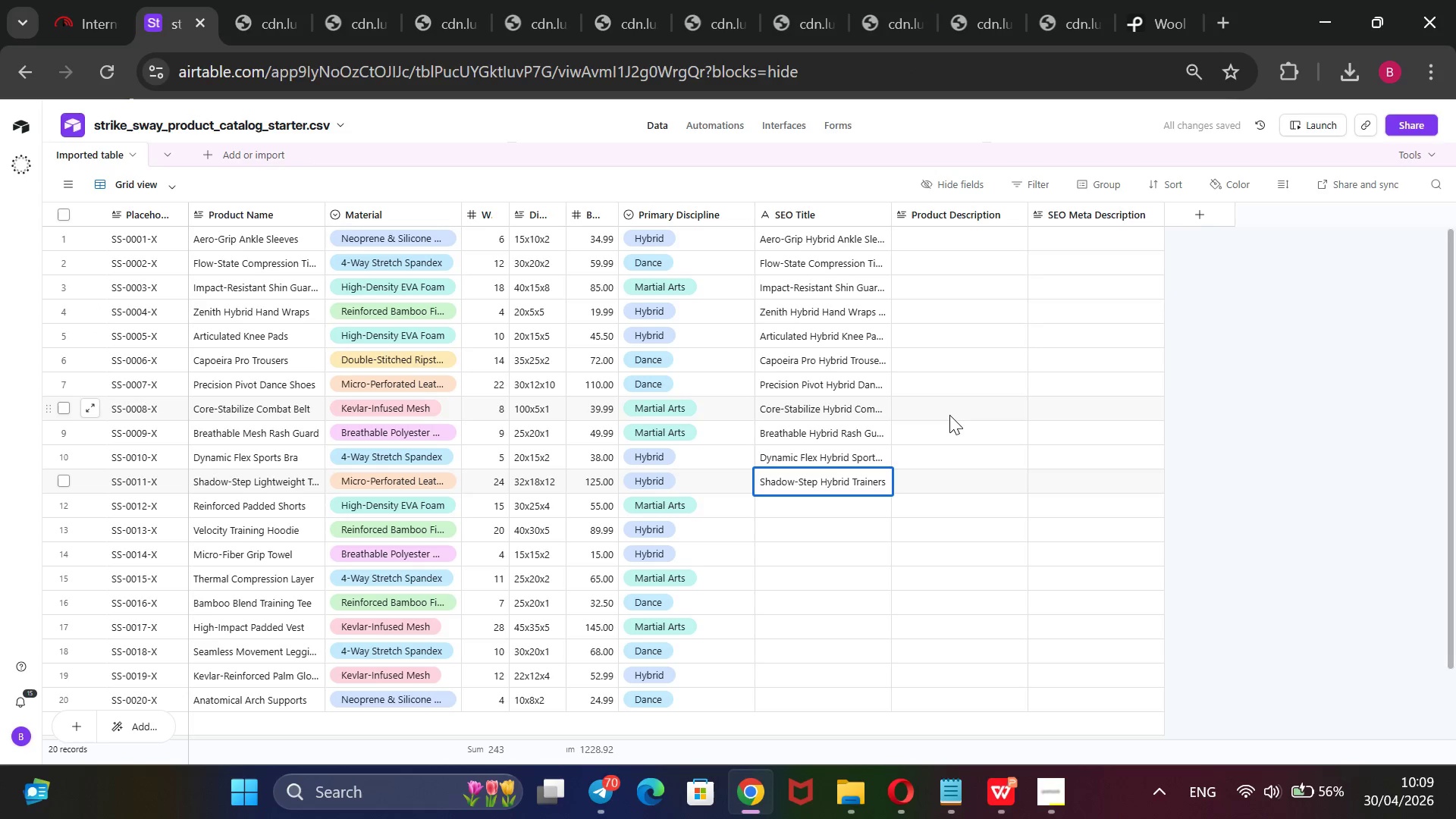 
key(Space)
 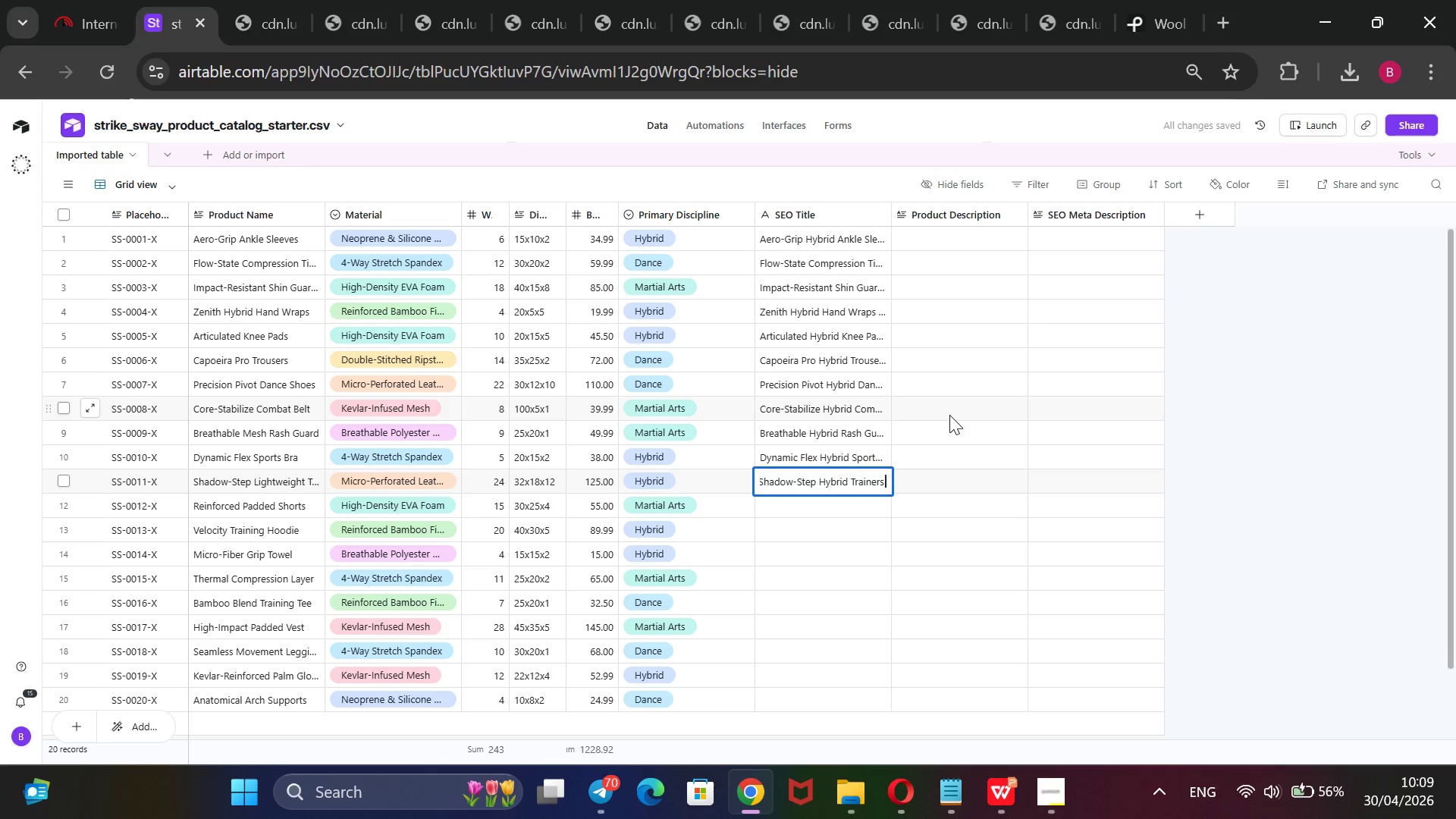 
key(Minus)
 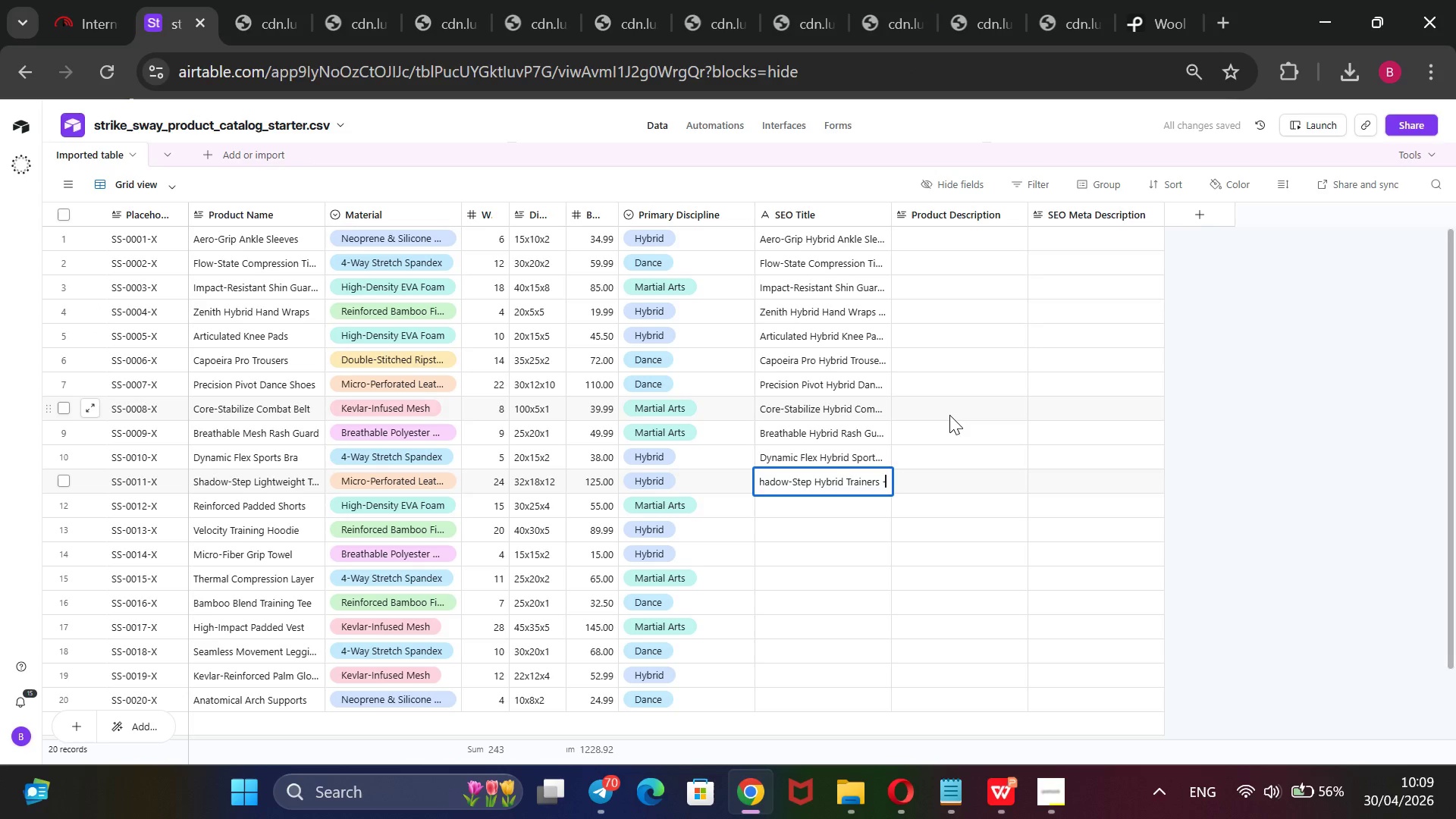 
key(Minus)
 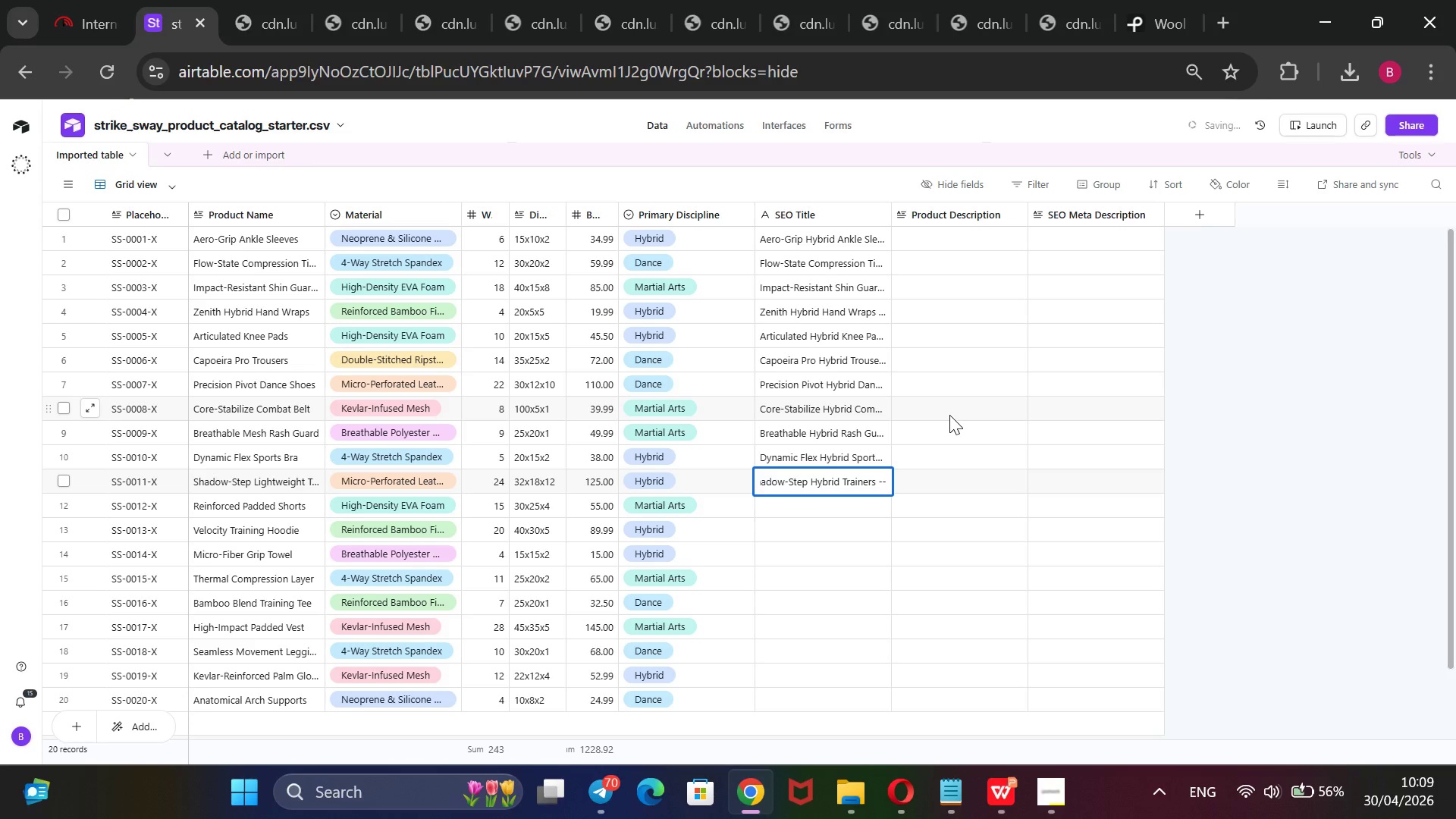 
key(Space)
 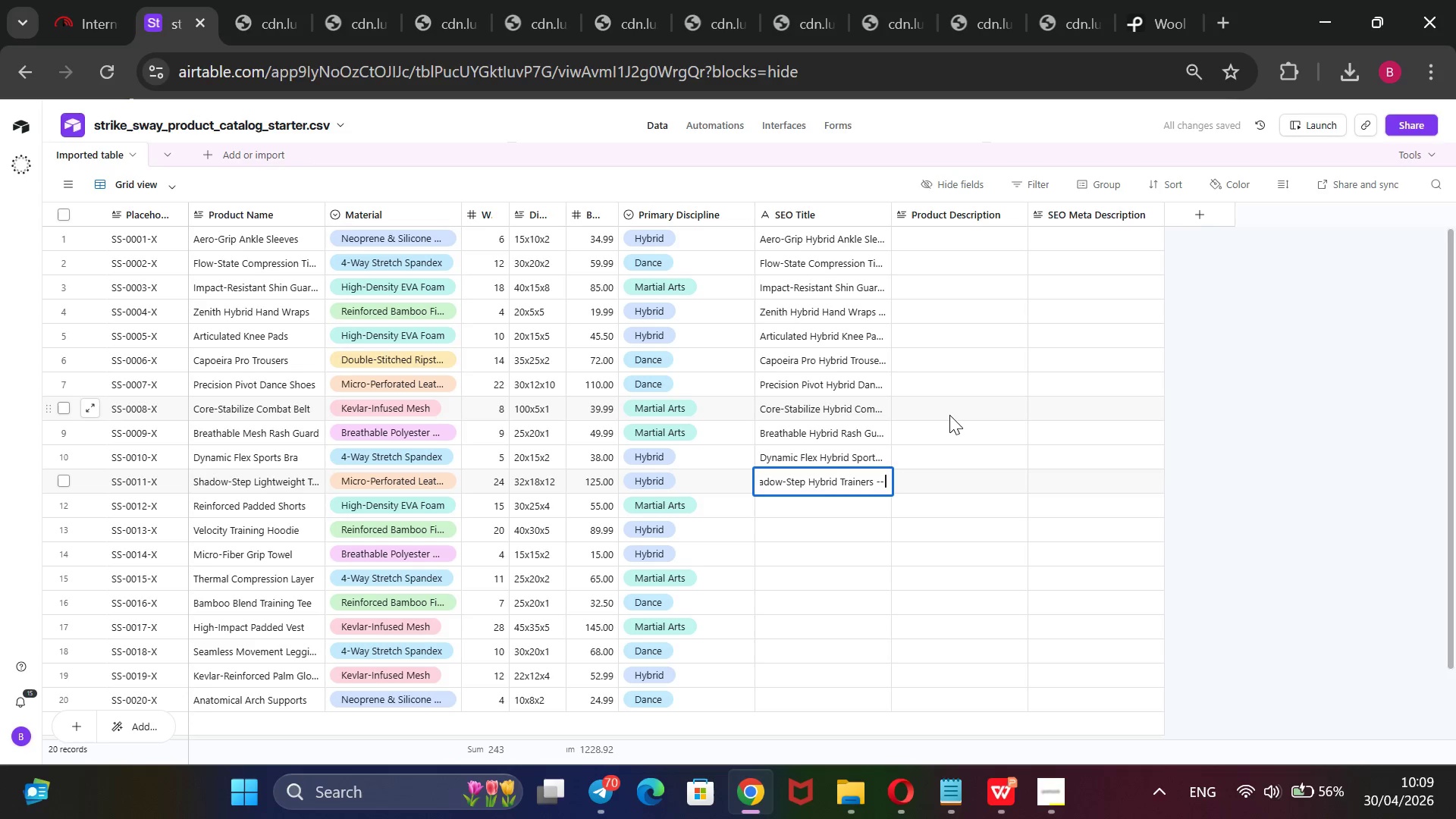 
wait(5.39)
 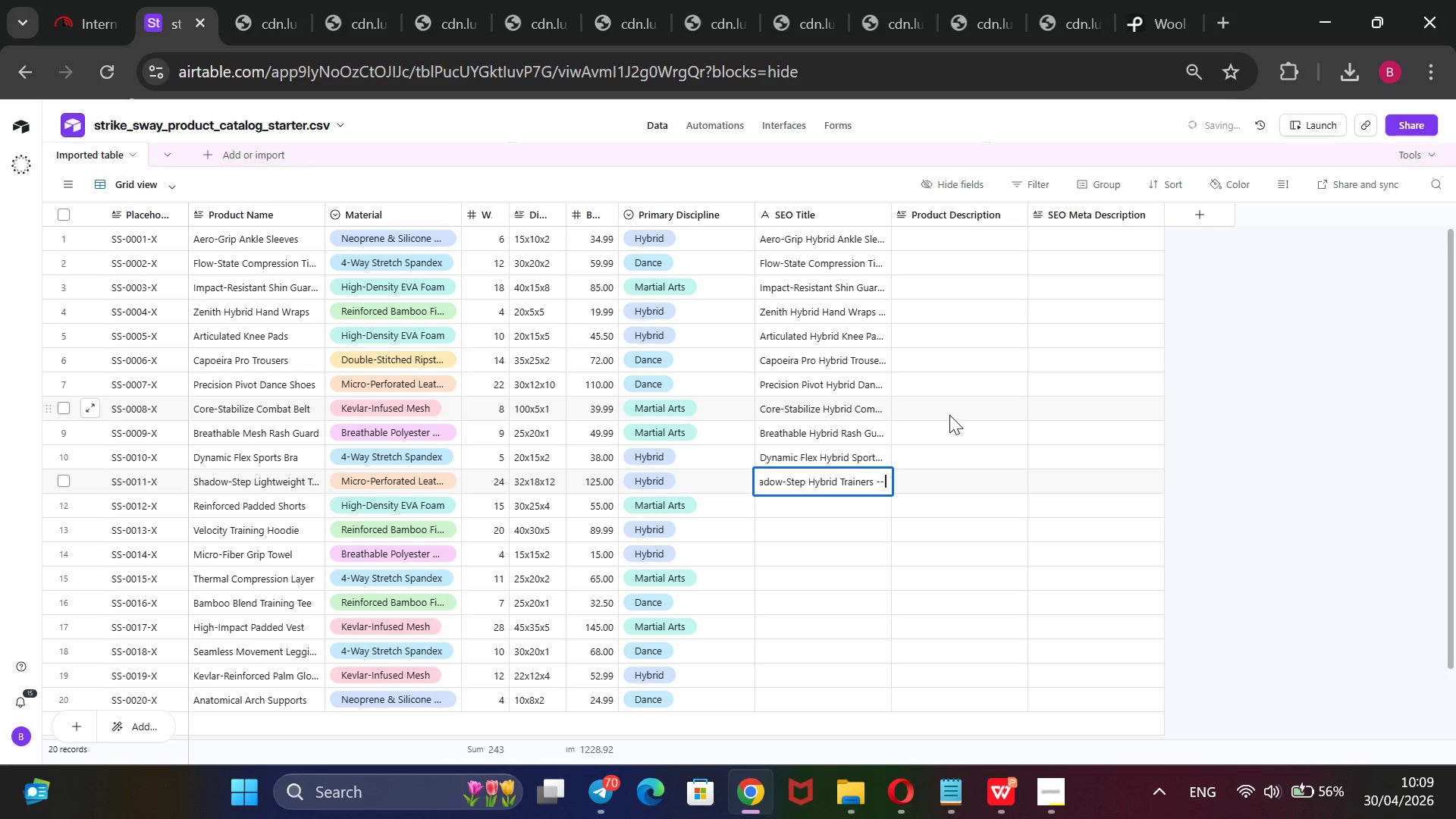 
type(Lightweight Grip for Footwork &)
 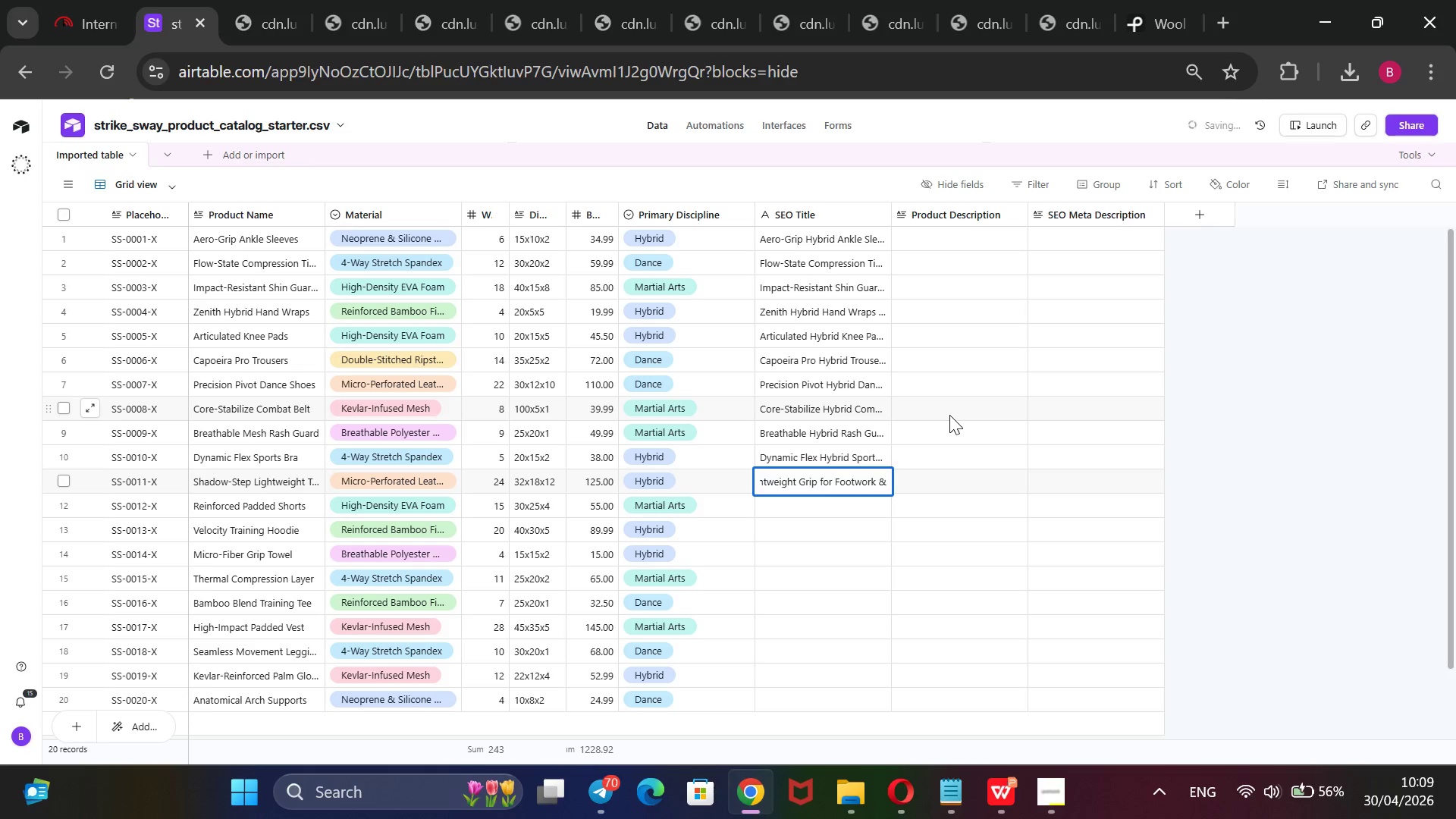 
wait(65.25)
 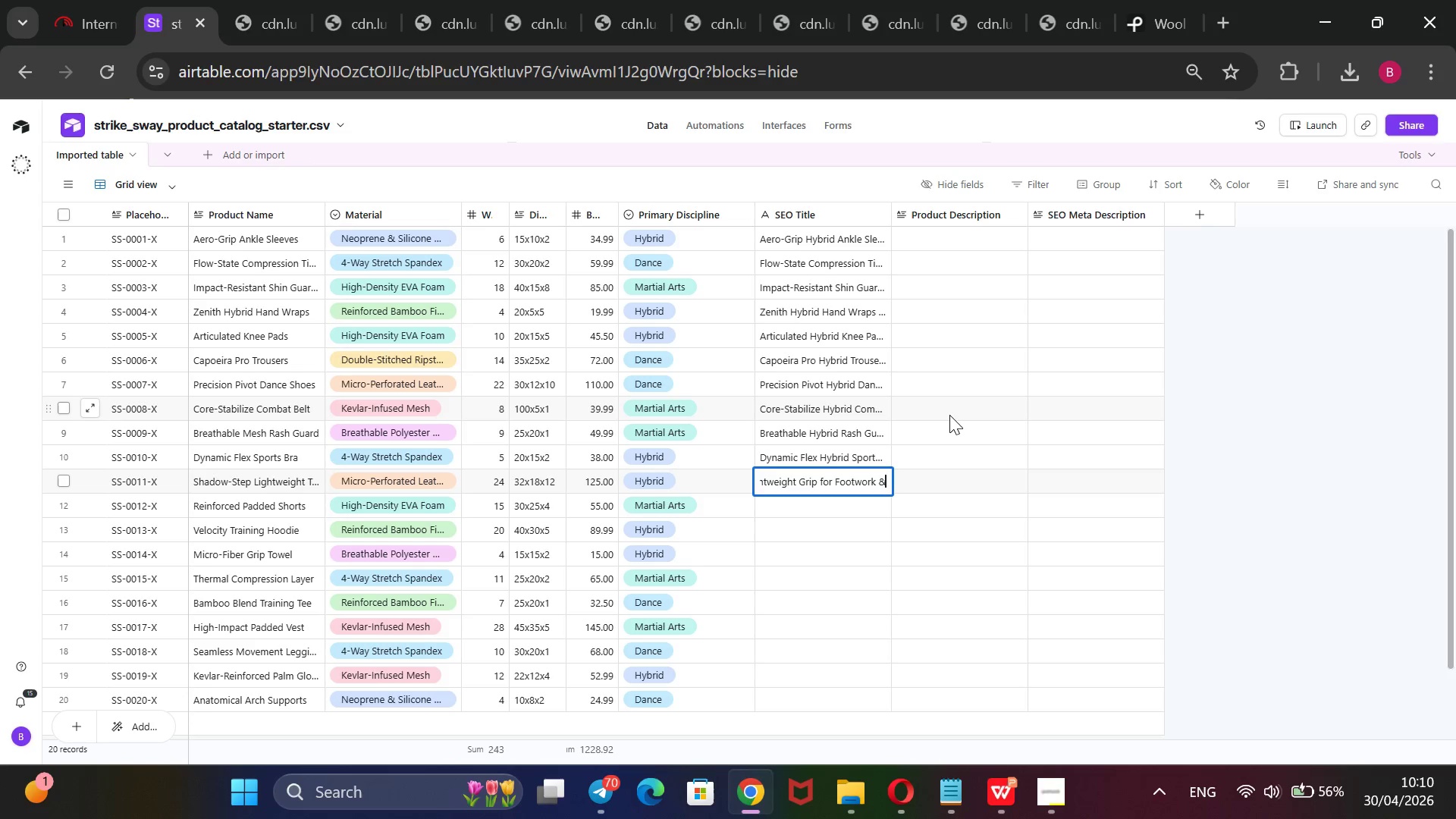 
type( Pivots)
 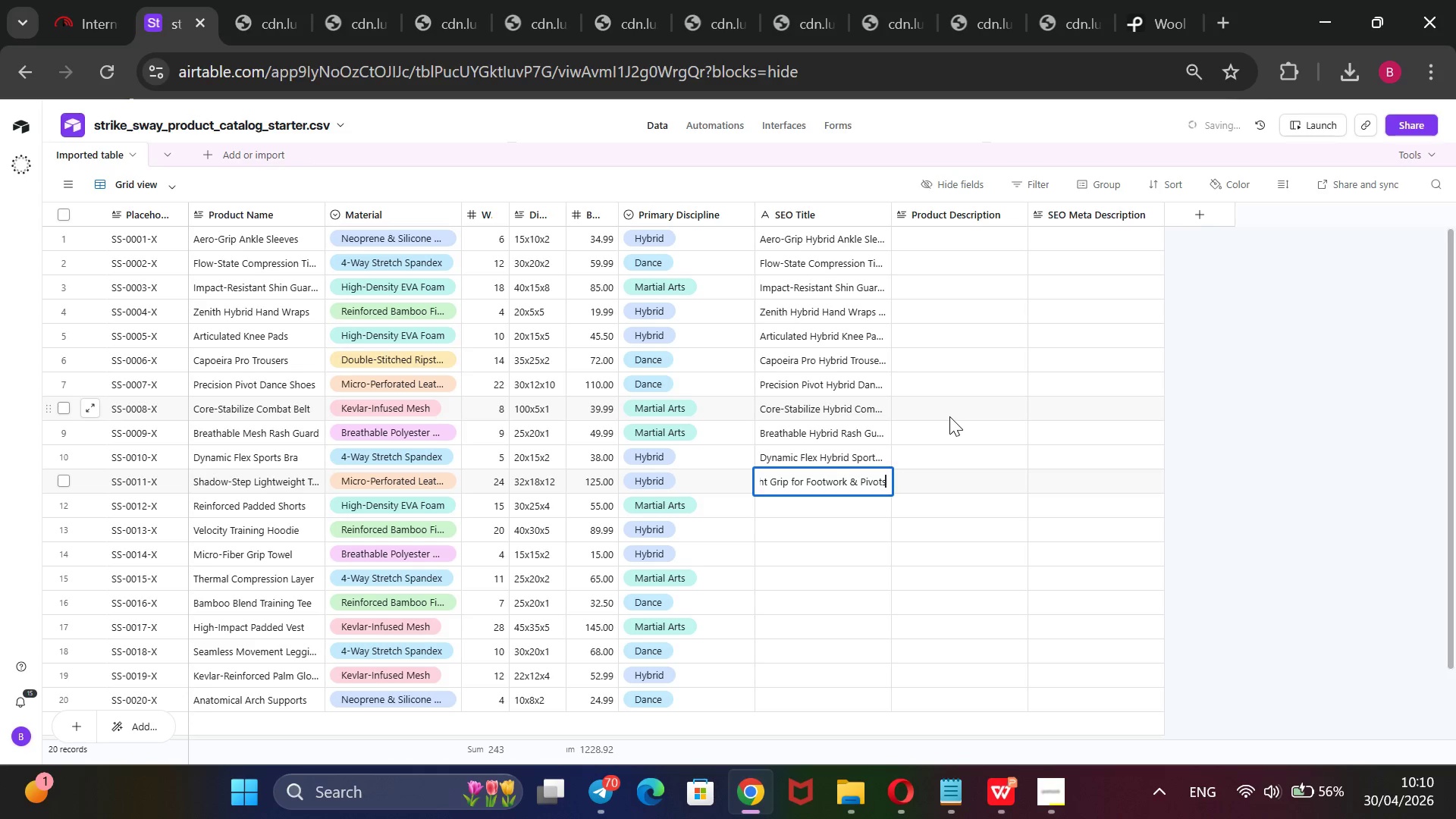 
key(Enter)
 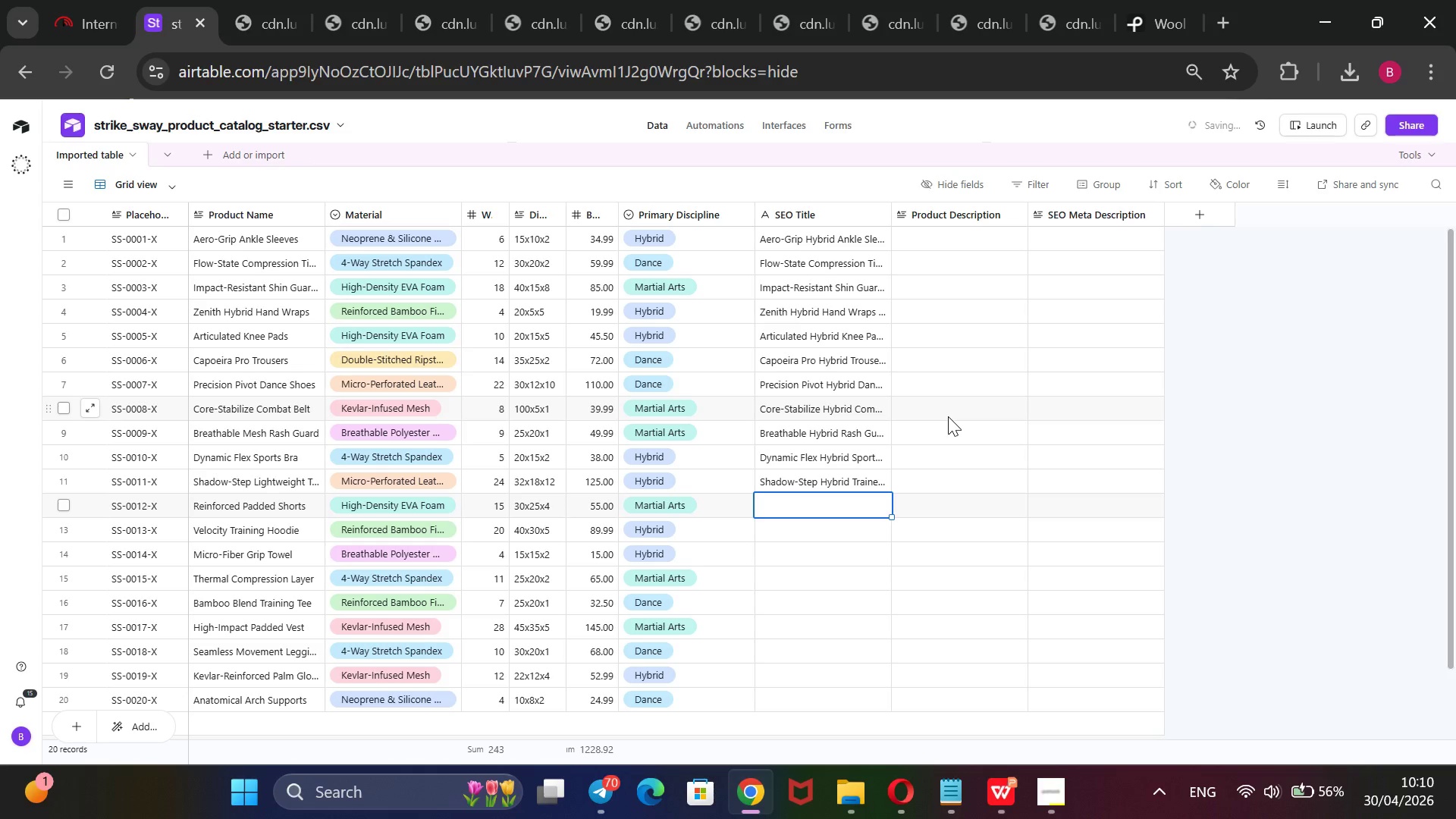 
type(T)
key(Backspace)
type(Reinforced Hybrid Padded Shorts --EVA Impact Protection with Dance Mobility)
 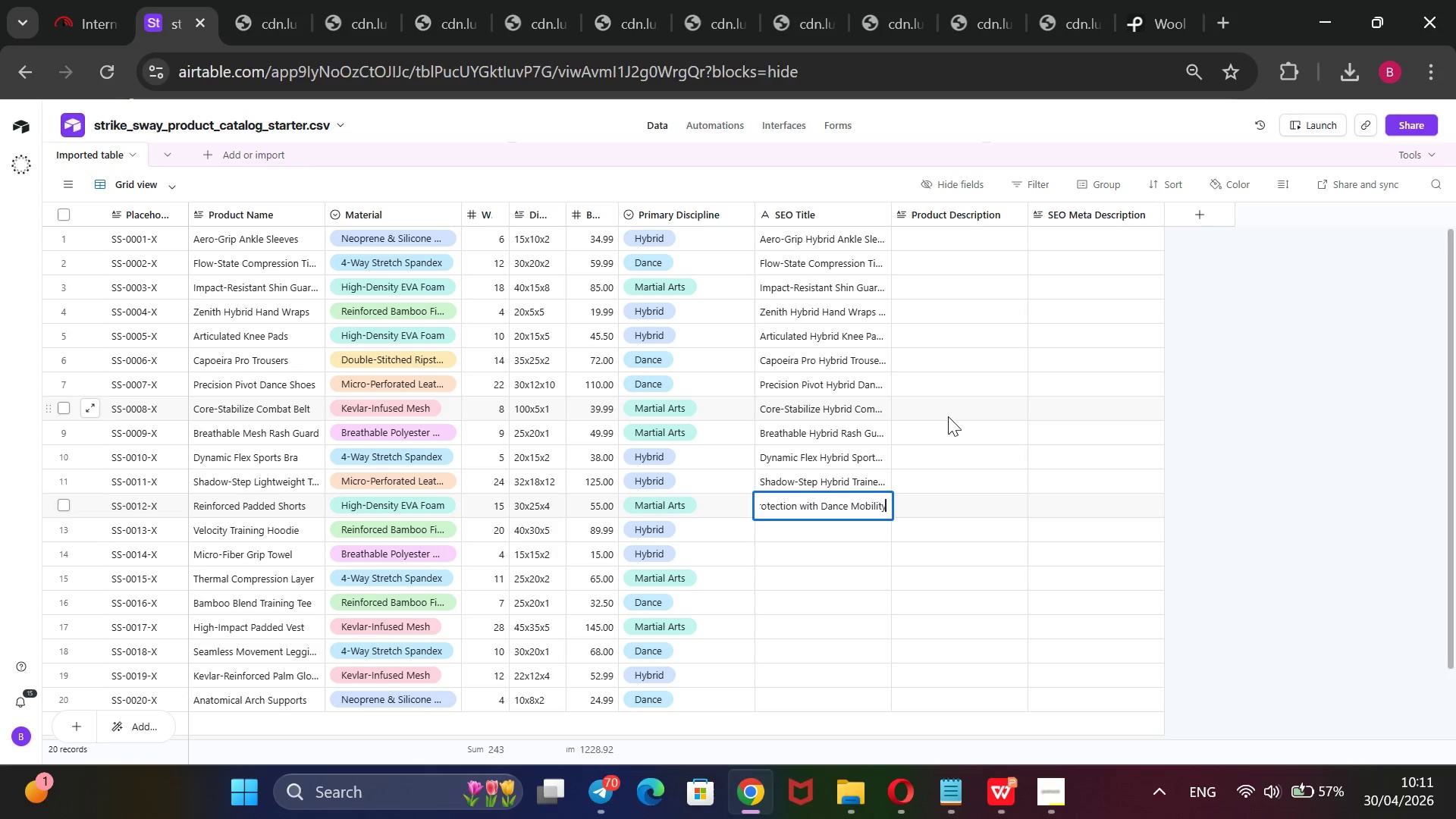 
key(Enter)
 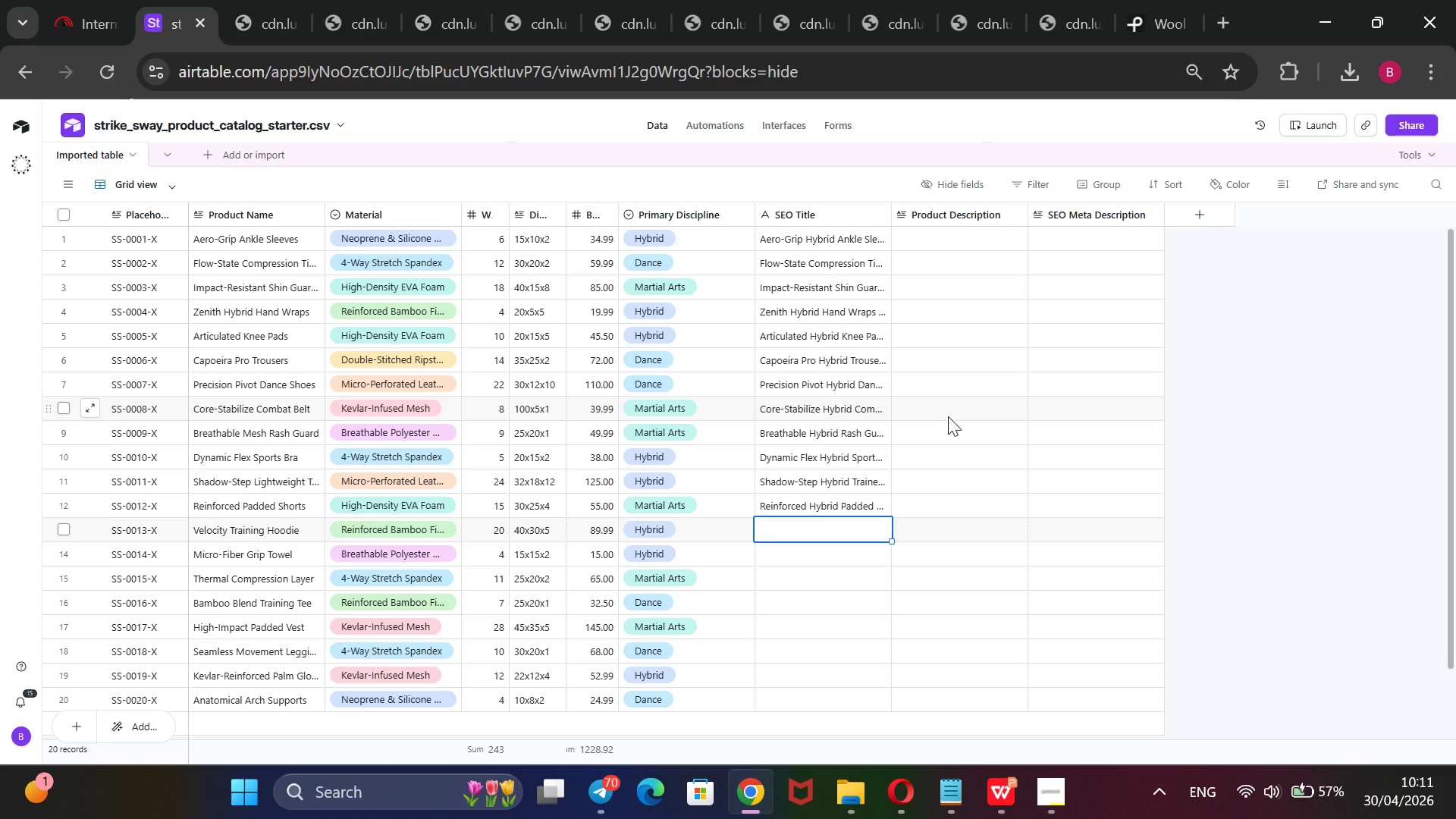 
type(Velocity Hybrid Training Hoodie --Bamboo Comfort with Combat )
 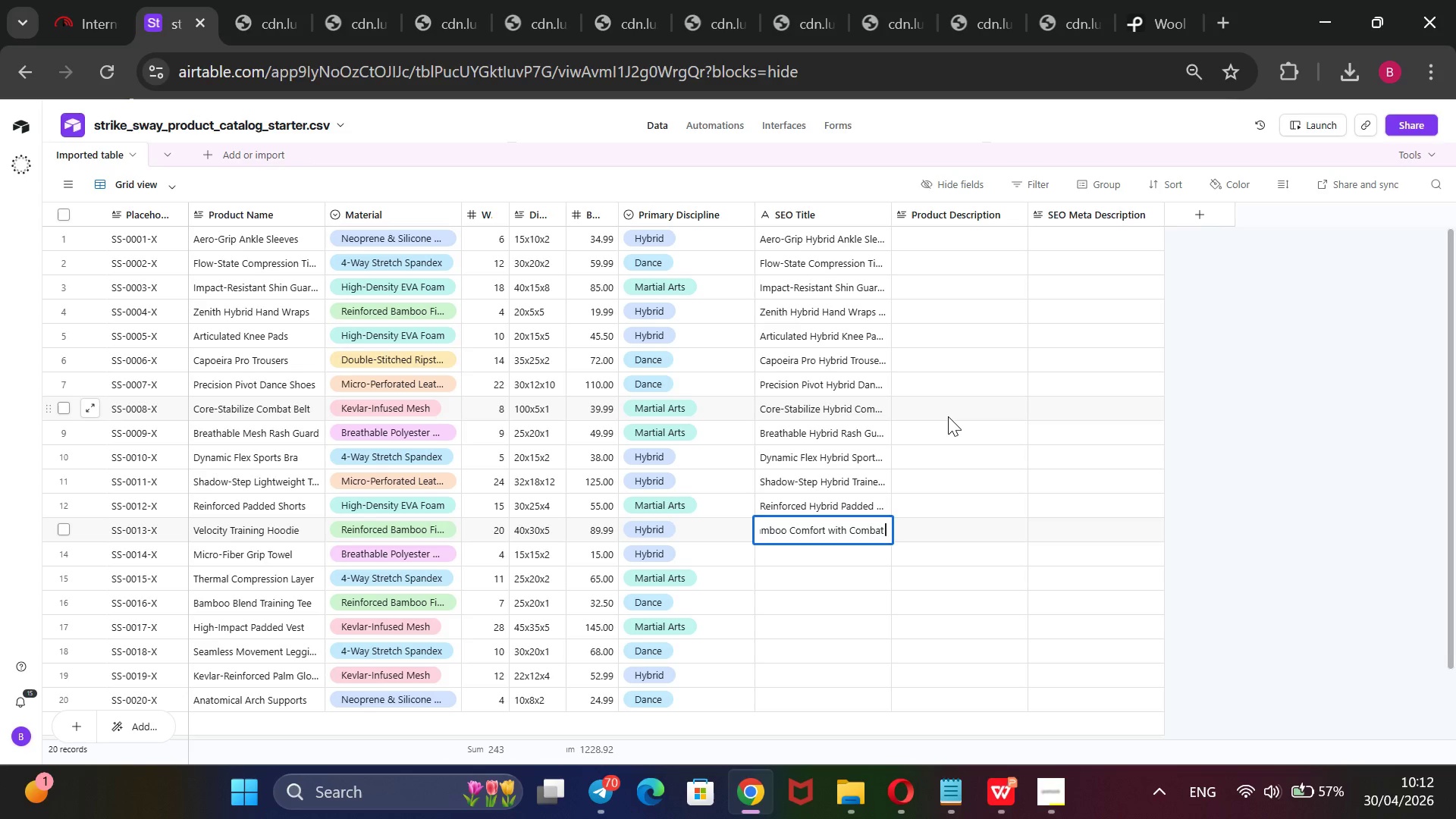 
wait(22.95)
 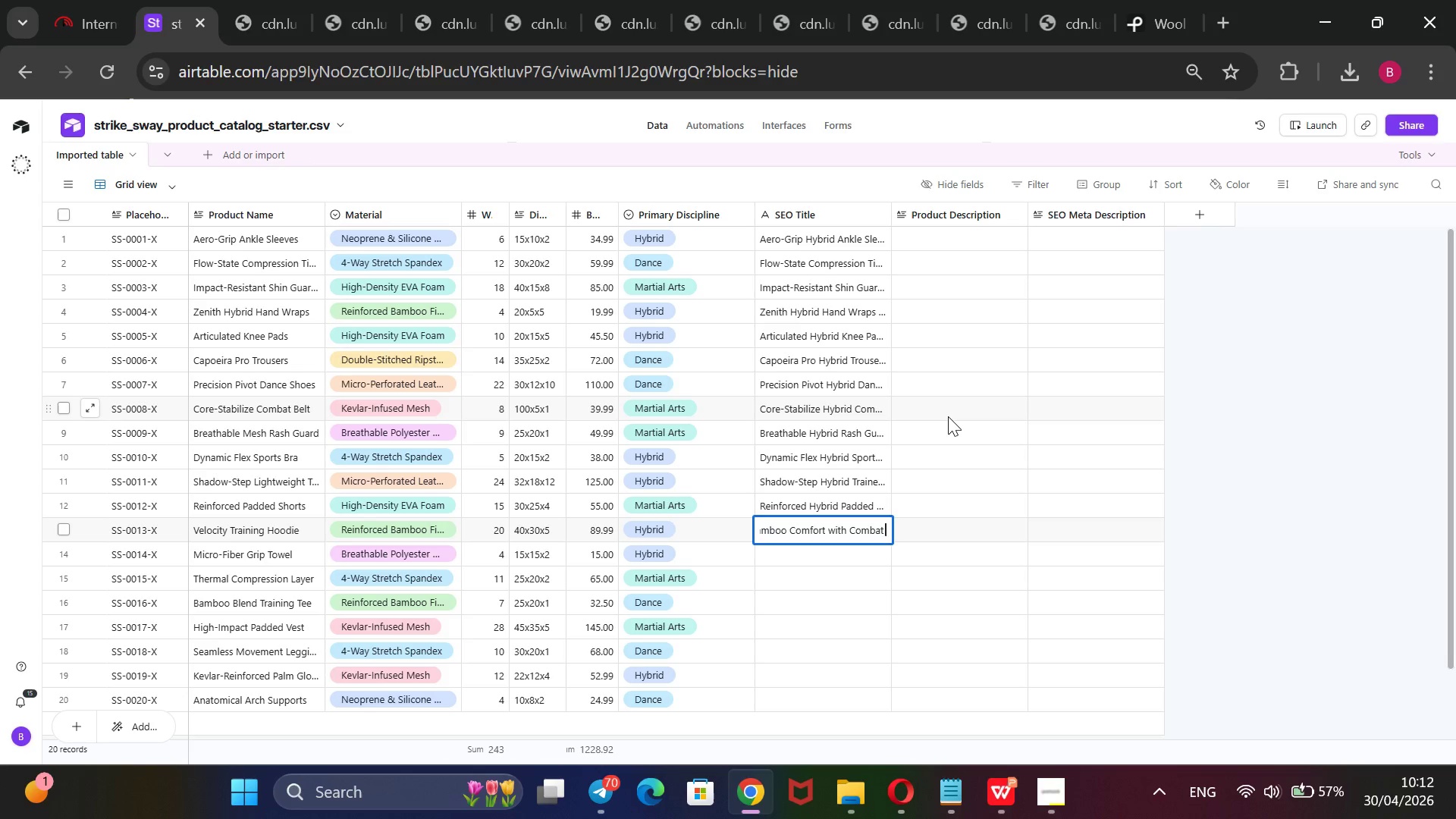 
left_click([1047, 788])